 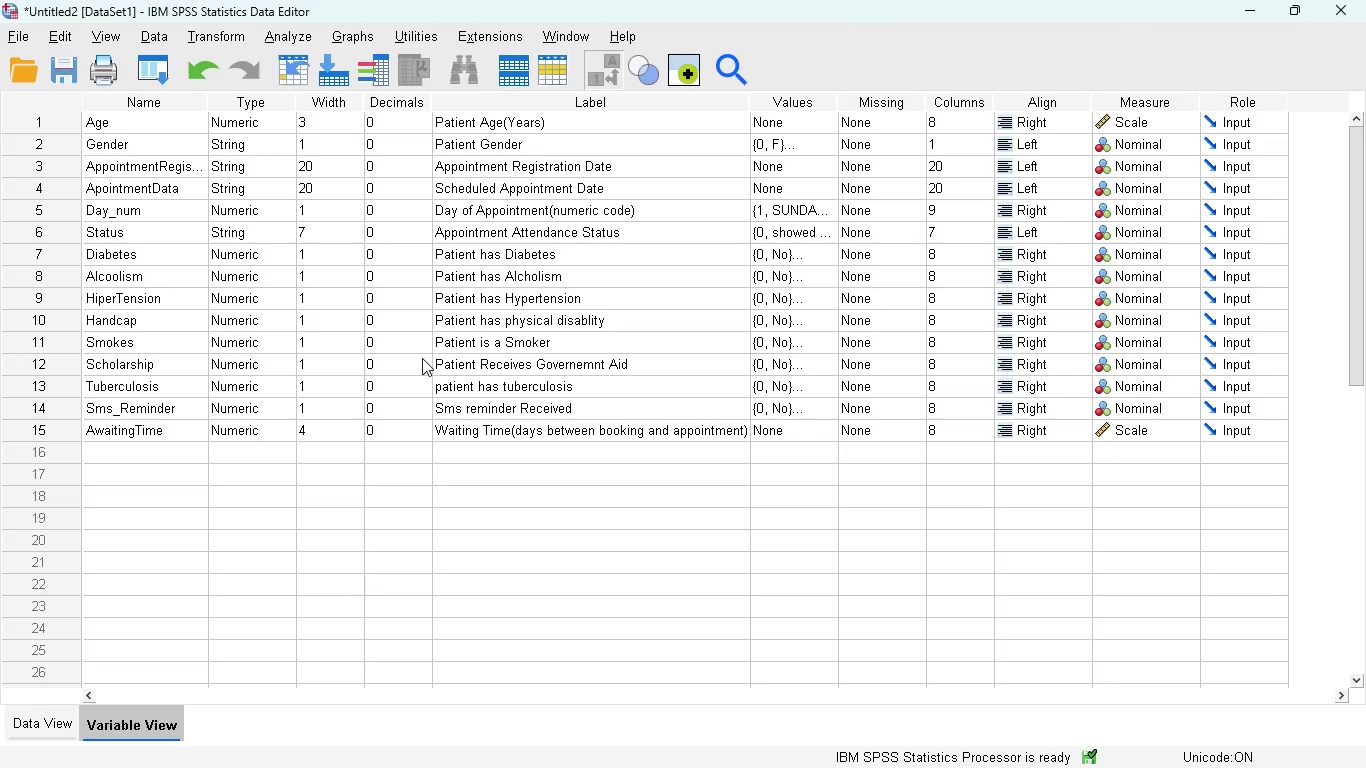 
left_click([39, 725])
 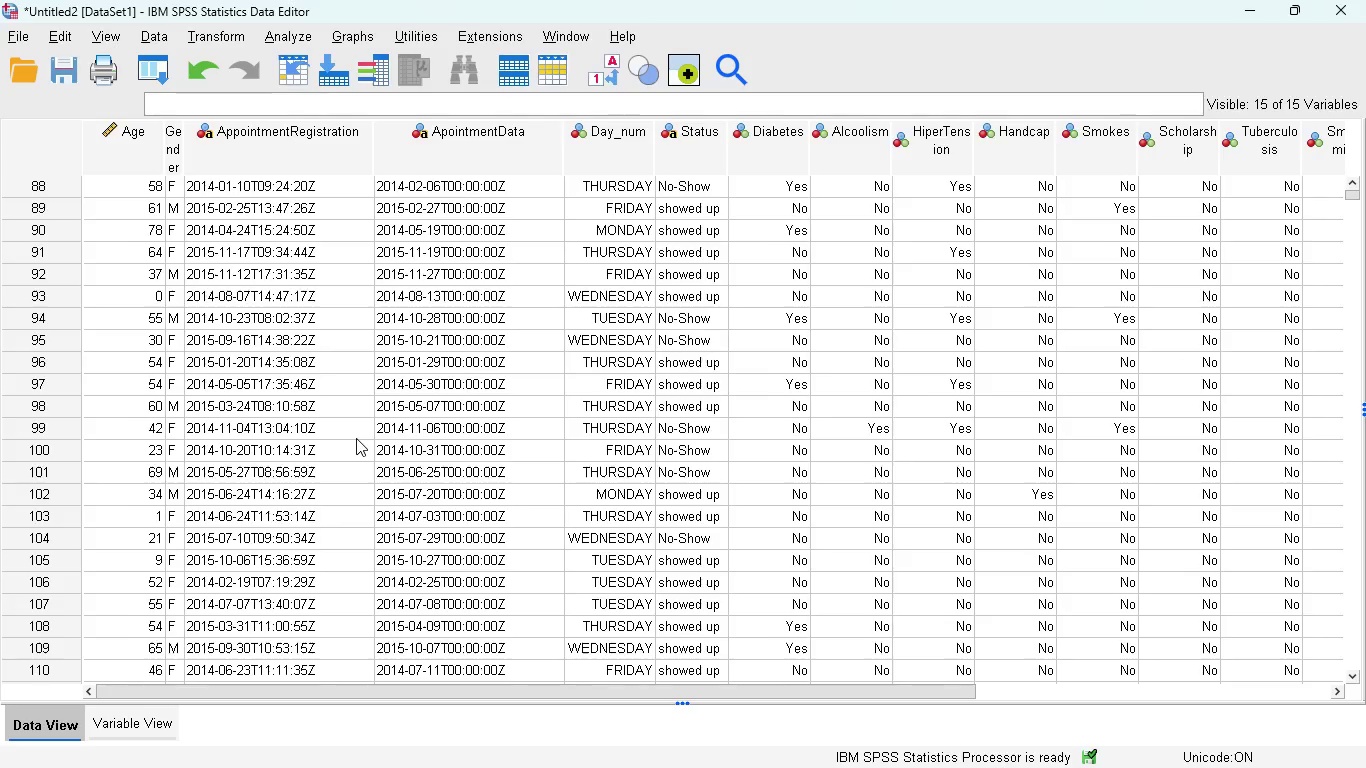 
scroll: coordinate [398, 460], scroll_direction: down, amount: 11.0
 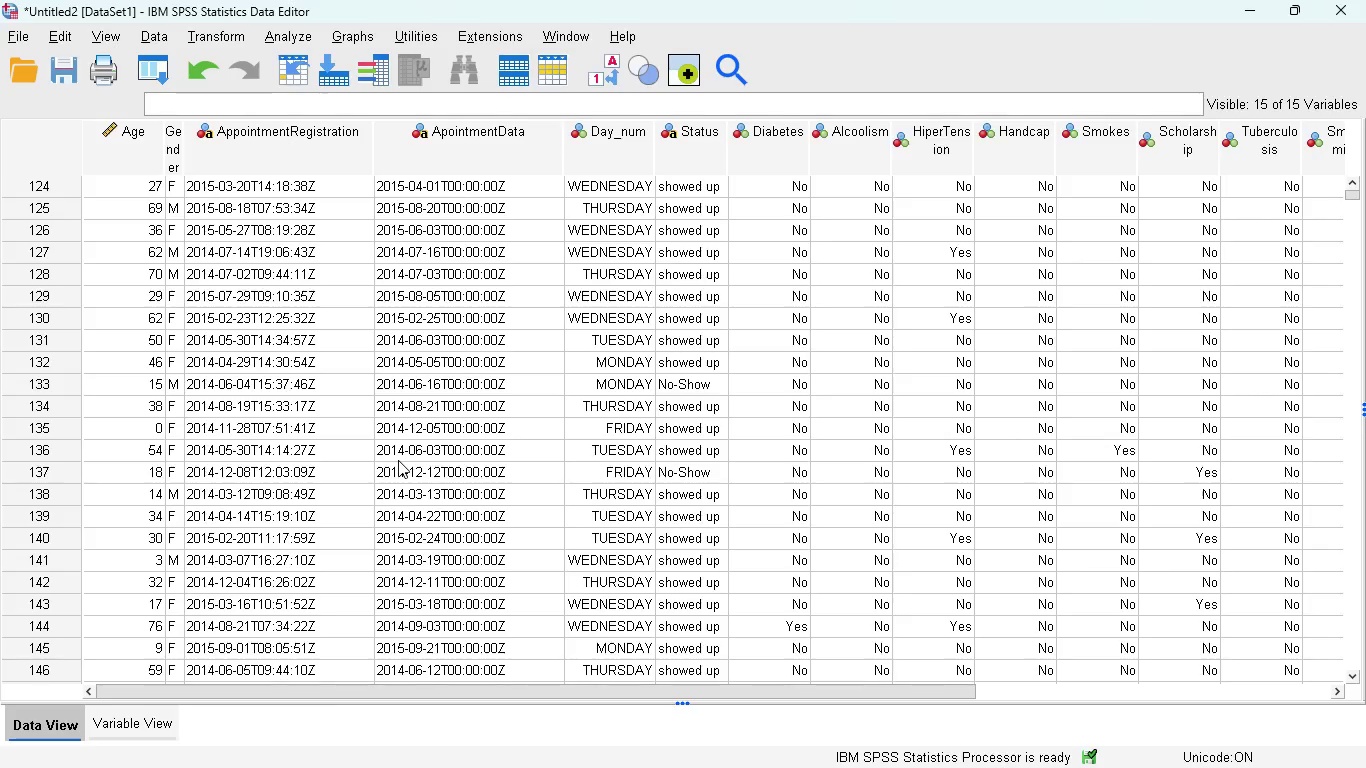 
scroll: coordinate [398, 460], scroll_direction: none, amount: 0.0
 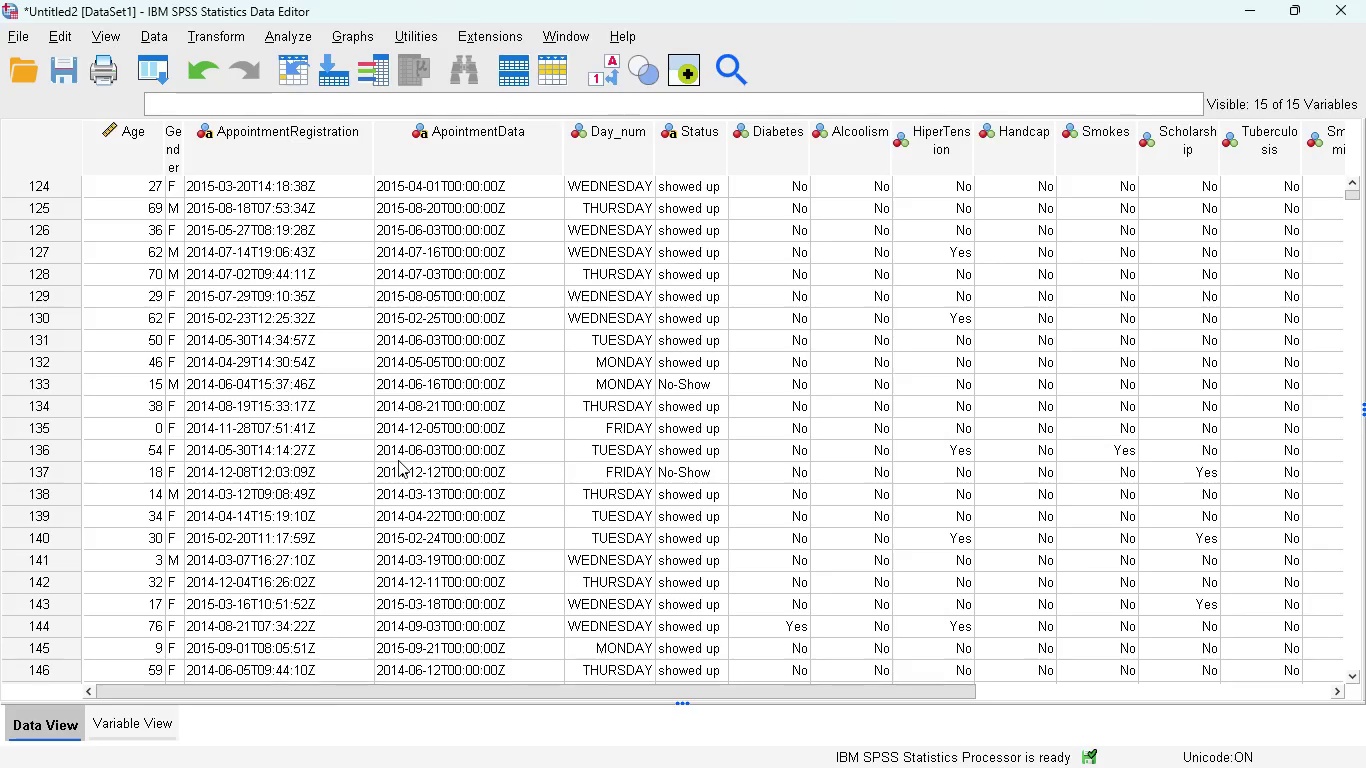 
scroll: coordinate [398, 460], scroll_direction: down, amount: 2.0
 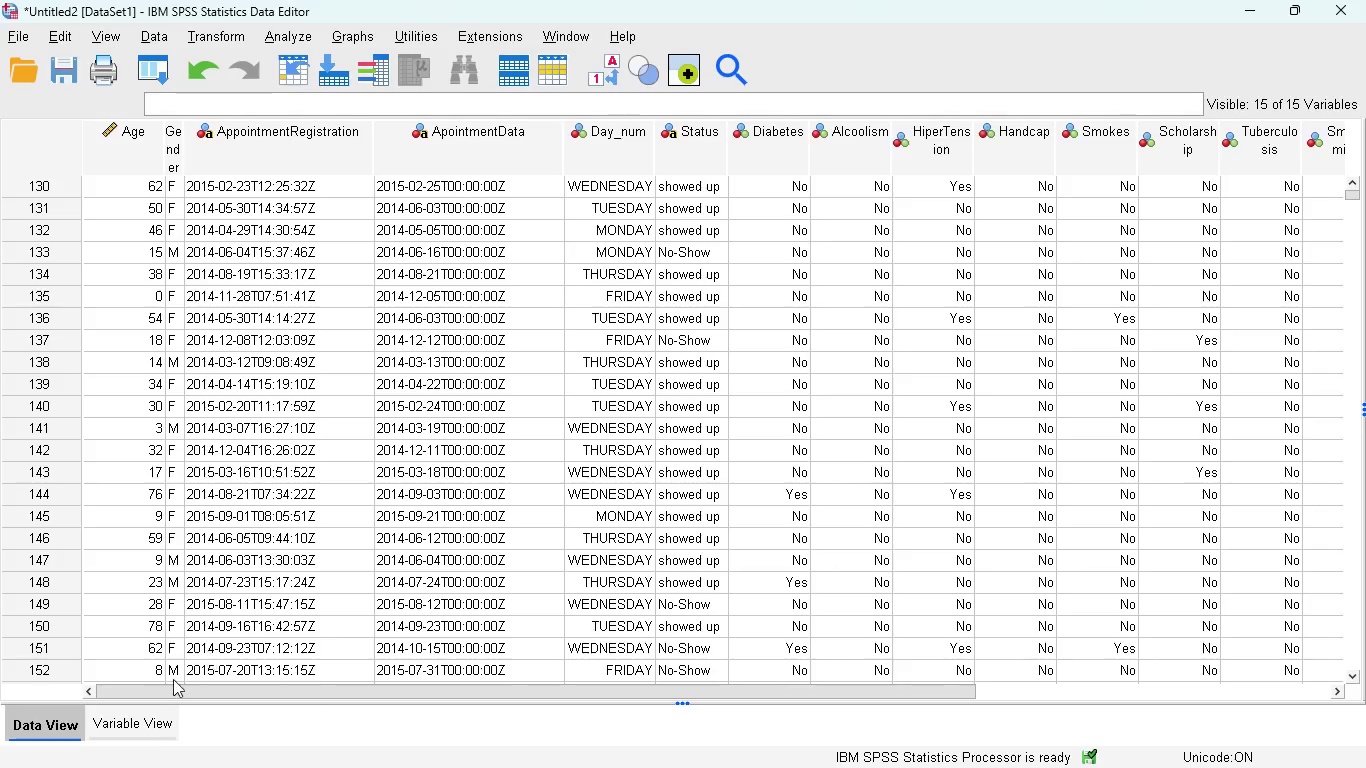 
left_click([144, 724])
 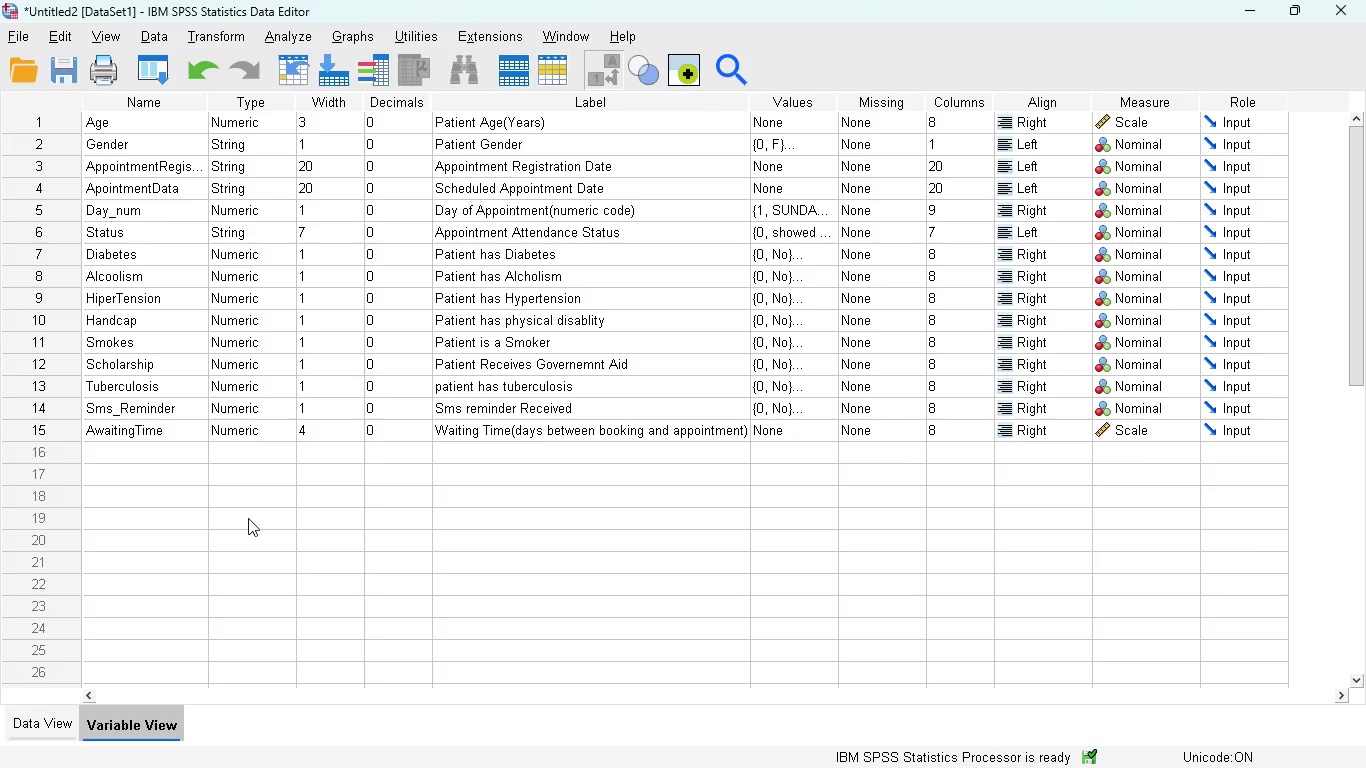 
left_click([35, 724])
 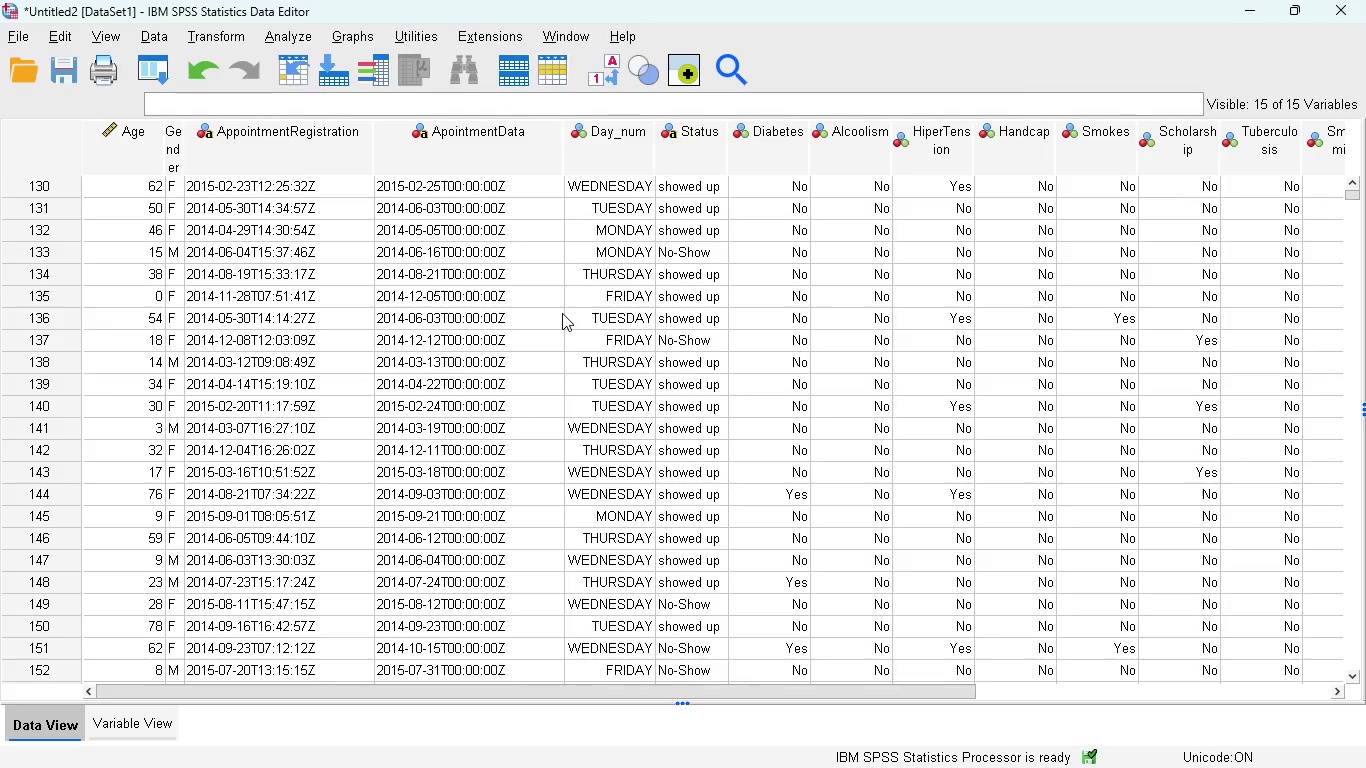 
scroll: coordinate [562, 313], scroll_direction: down, amount: 1.0
 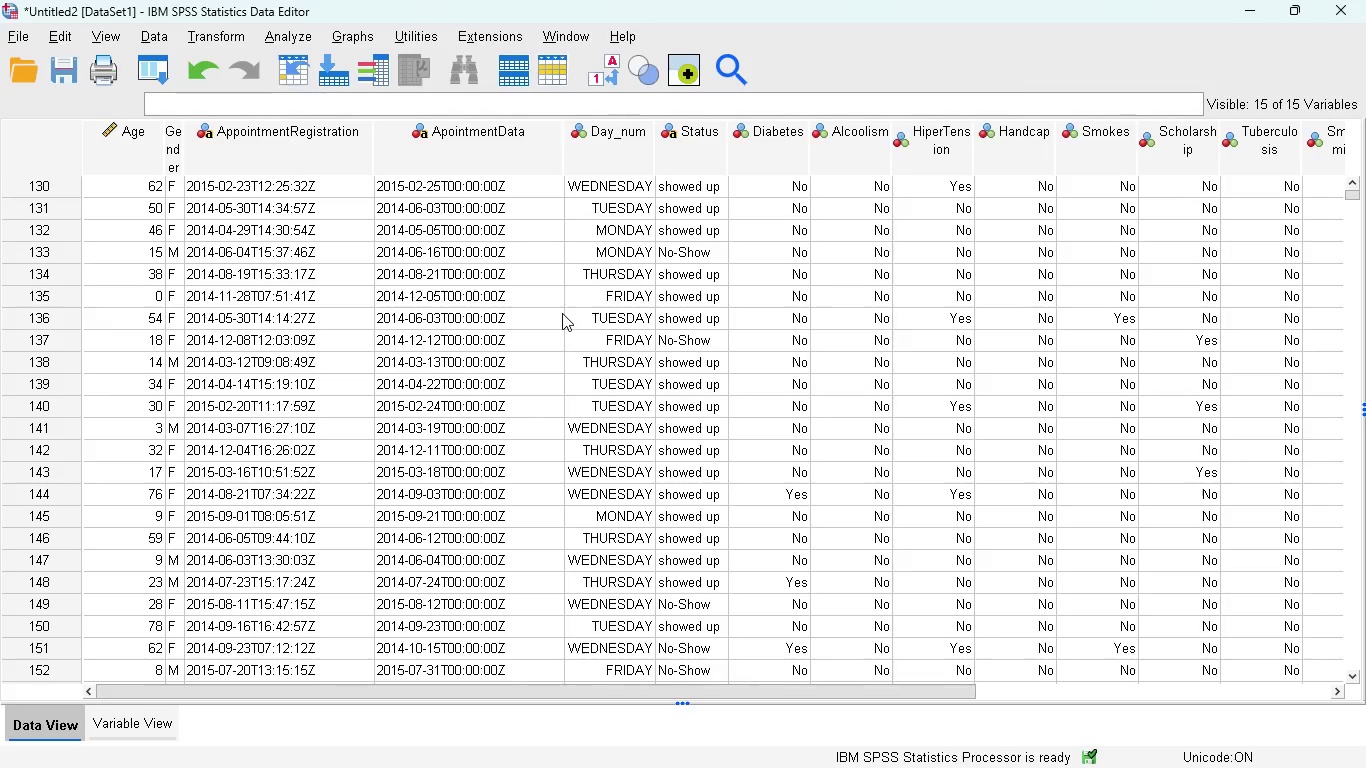 
scroll: coordinate [562, 313], scroll_direction: none, amount: 0.0
 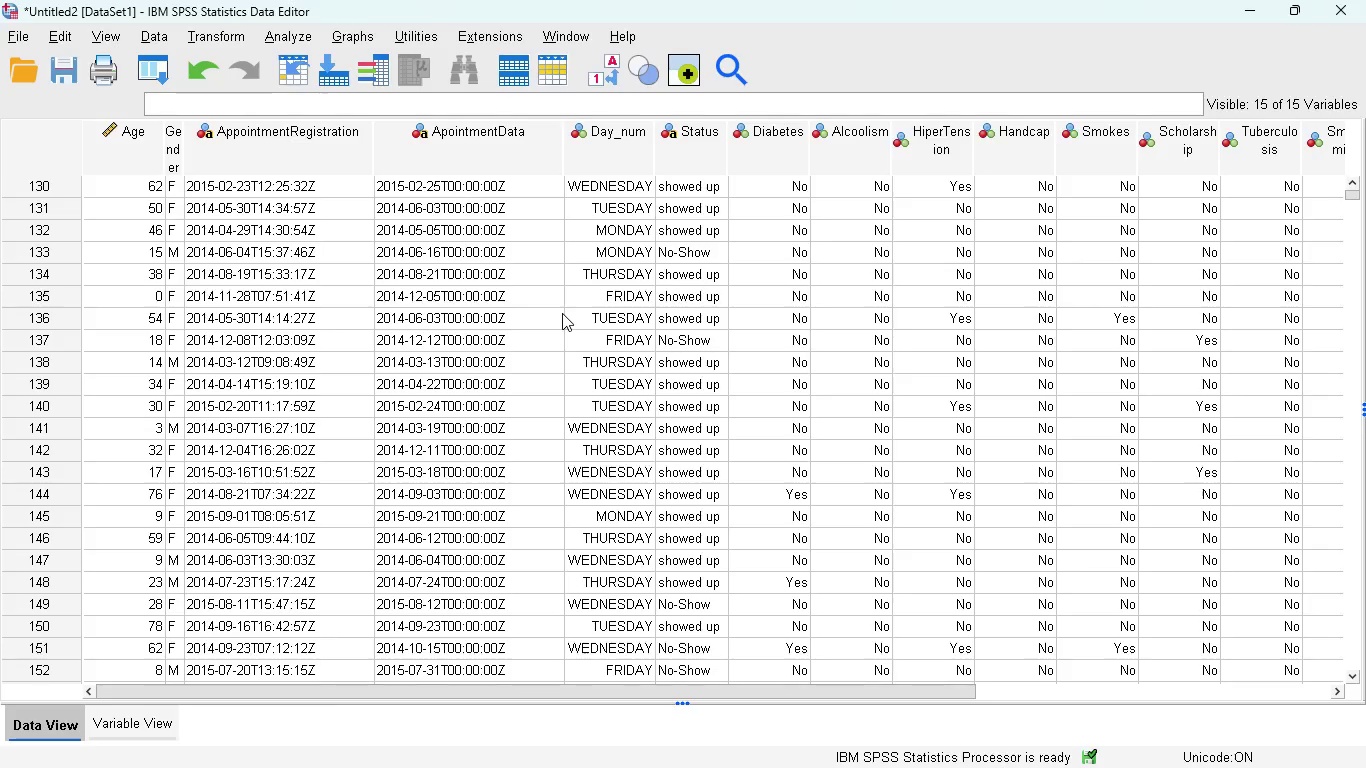 
scroll: coordinate [562, 313], scroll_direction: down, amount: 1.0
 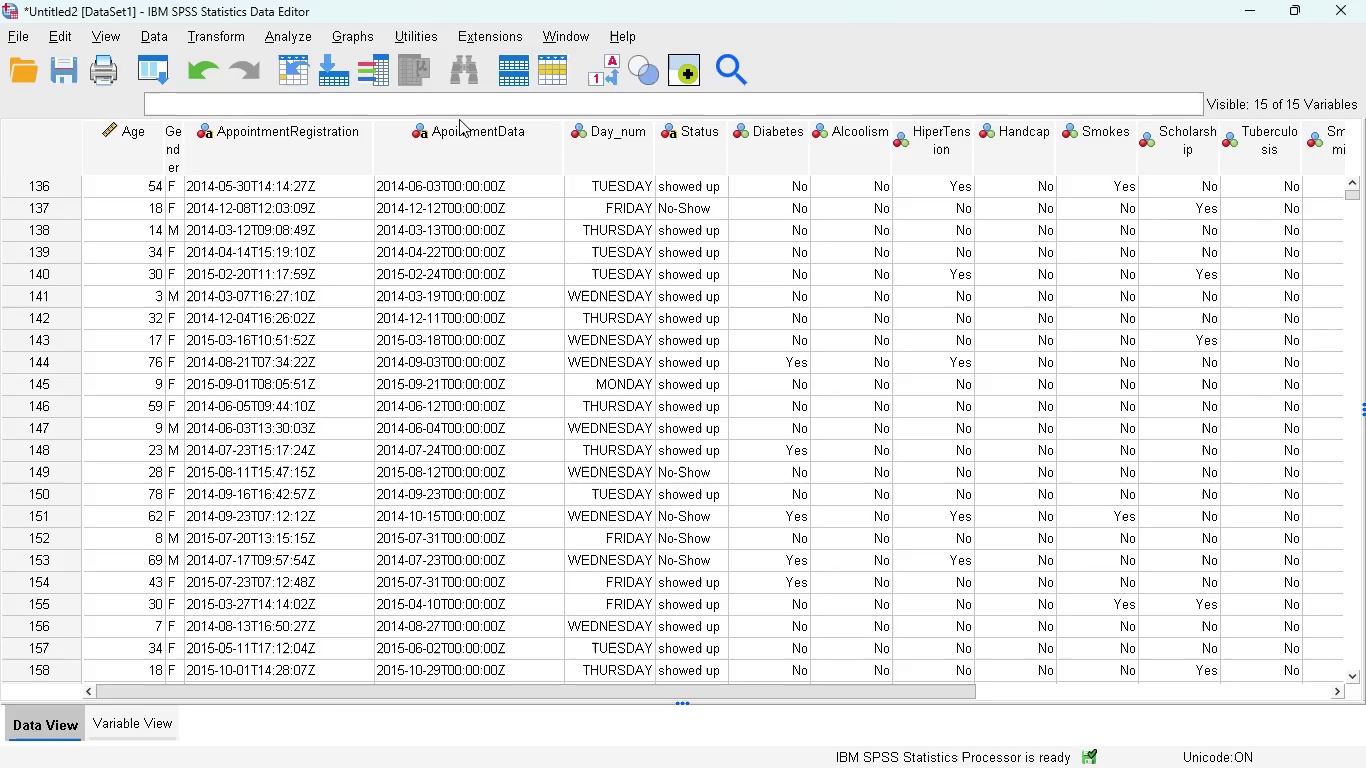 
left_click([294, 31])
 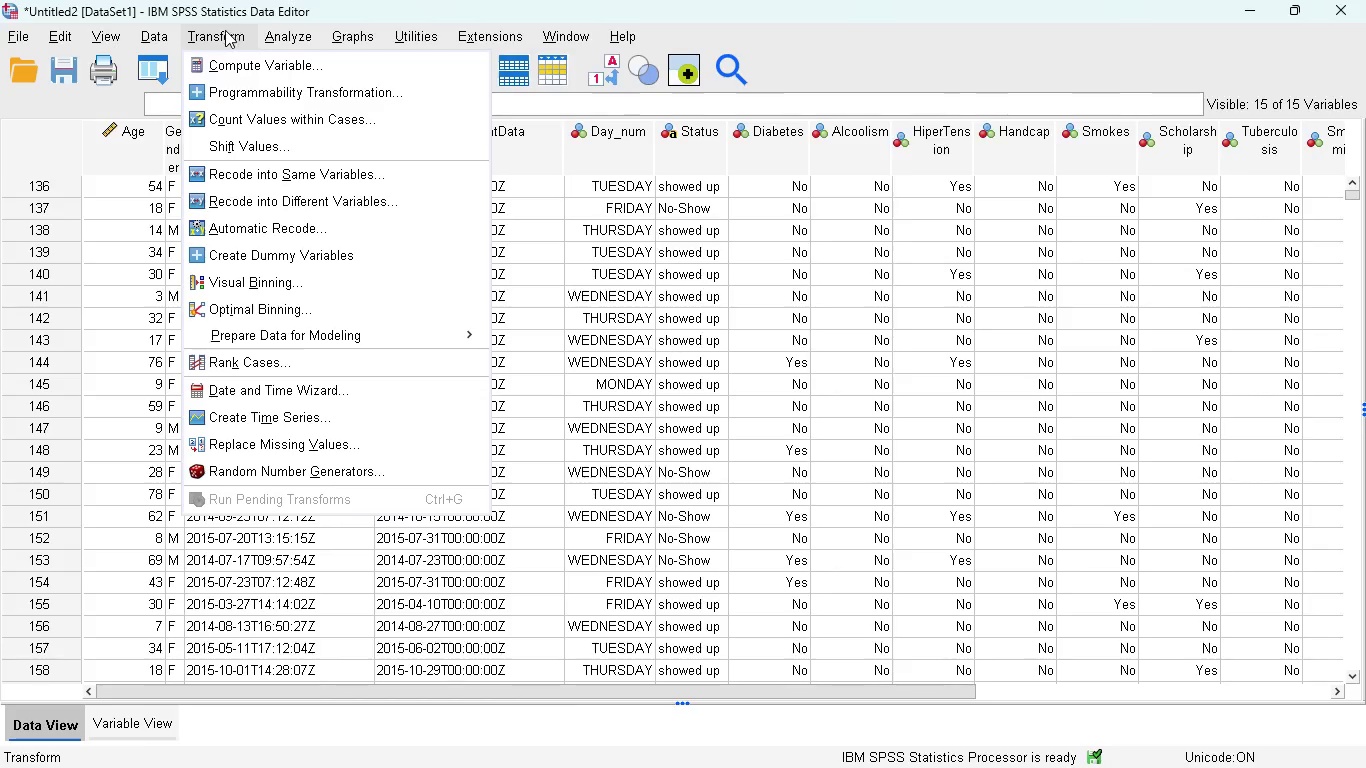 
left_click([238, 54])
 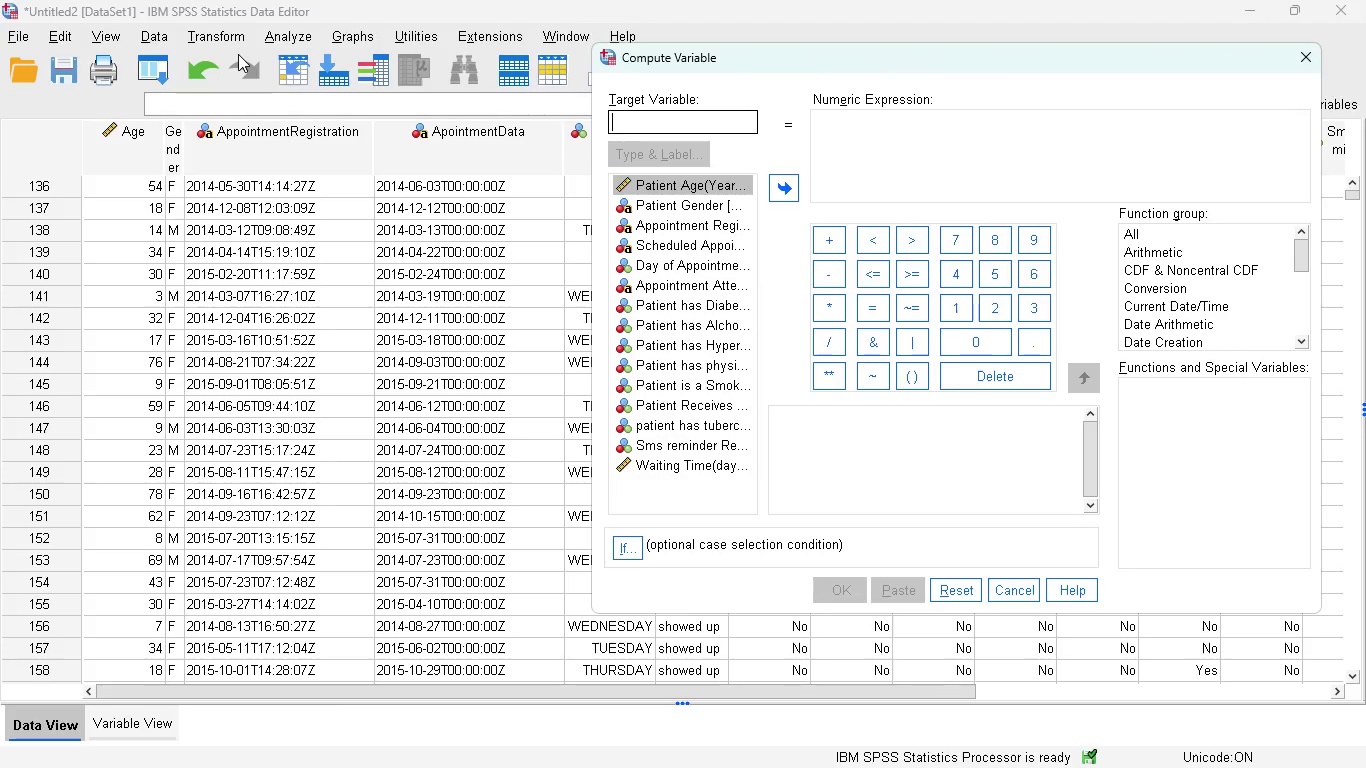 
wait(16.99)
 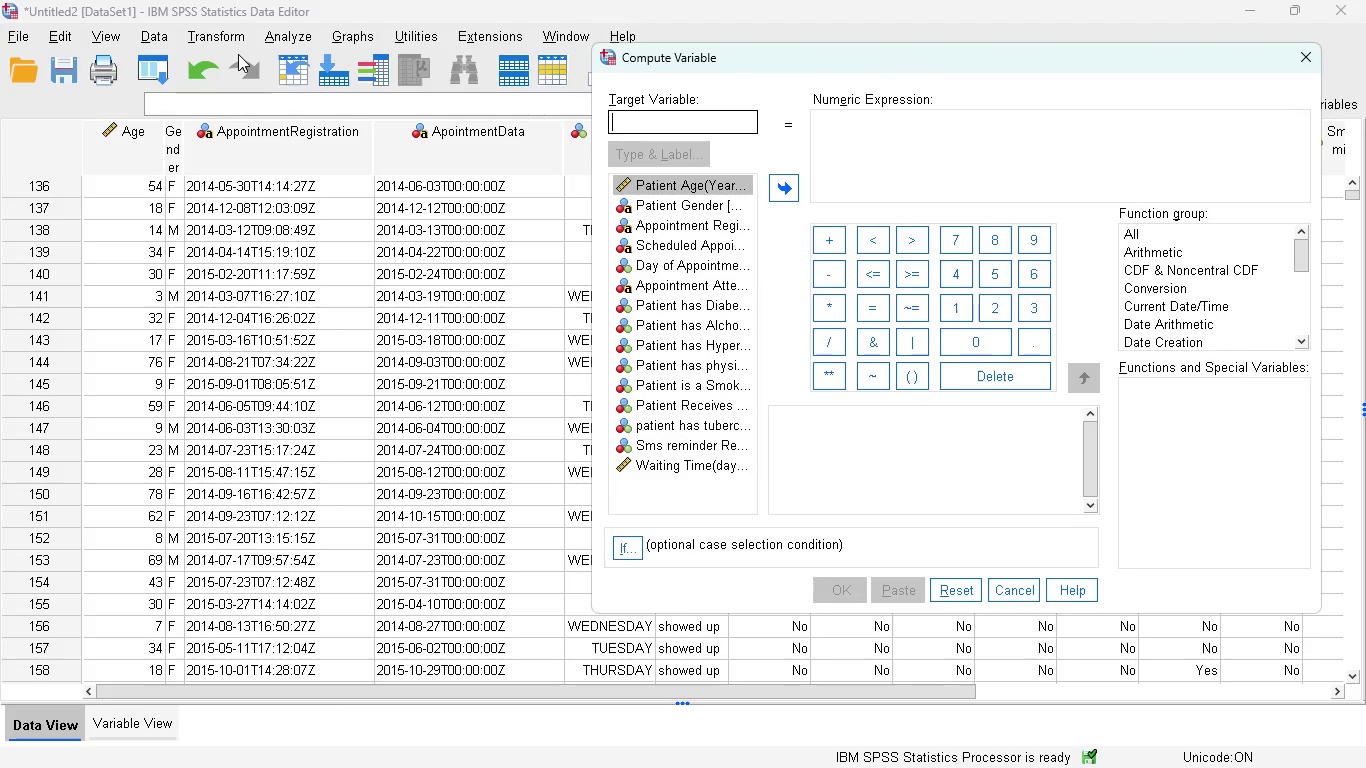 
scroll: coordinate [282, 0], scroll_direction: none, amount: 0.0
 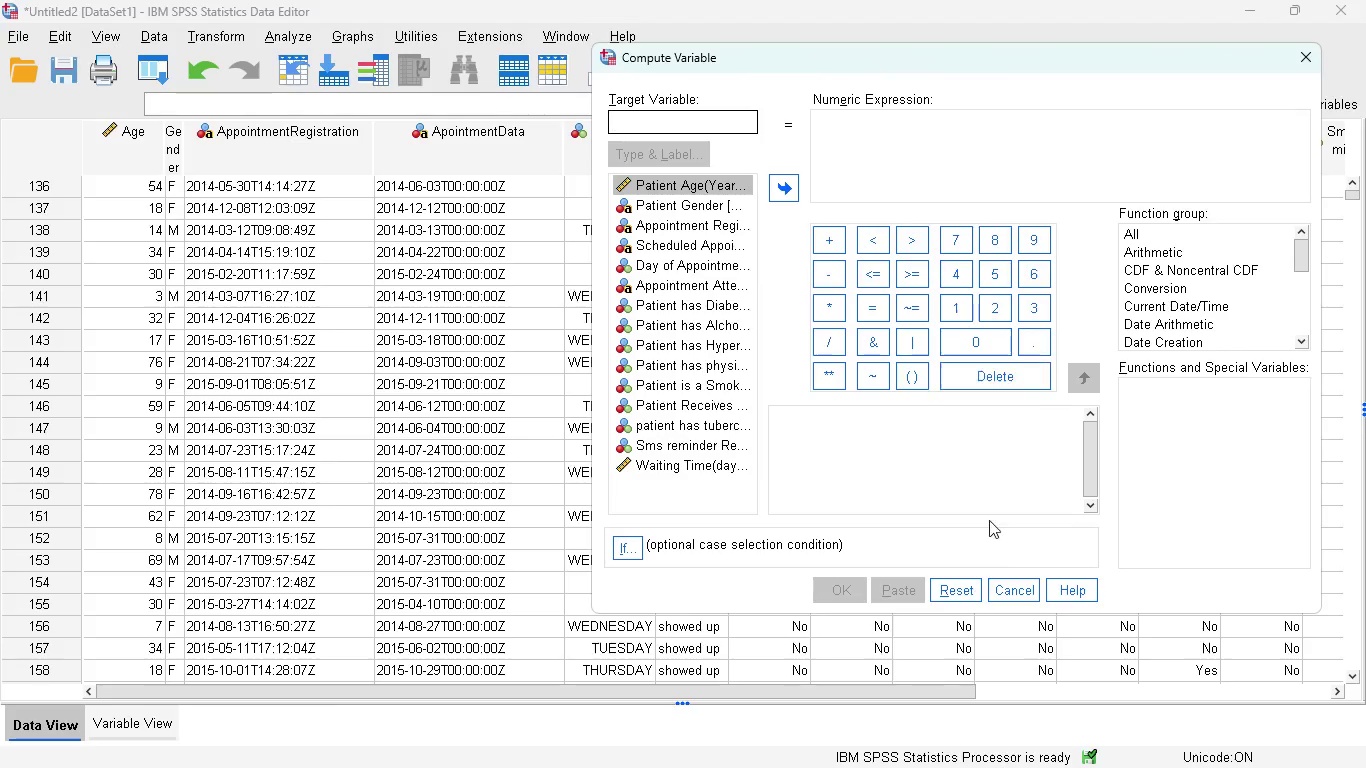 
left_click([1009, 585])
 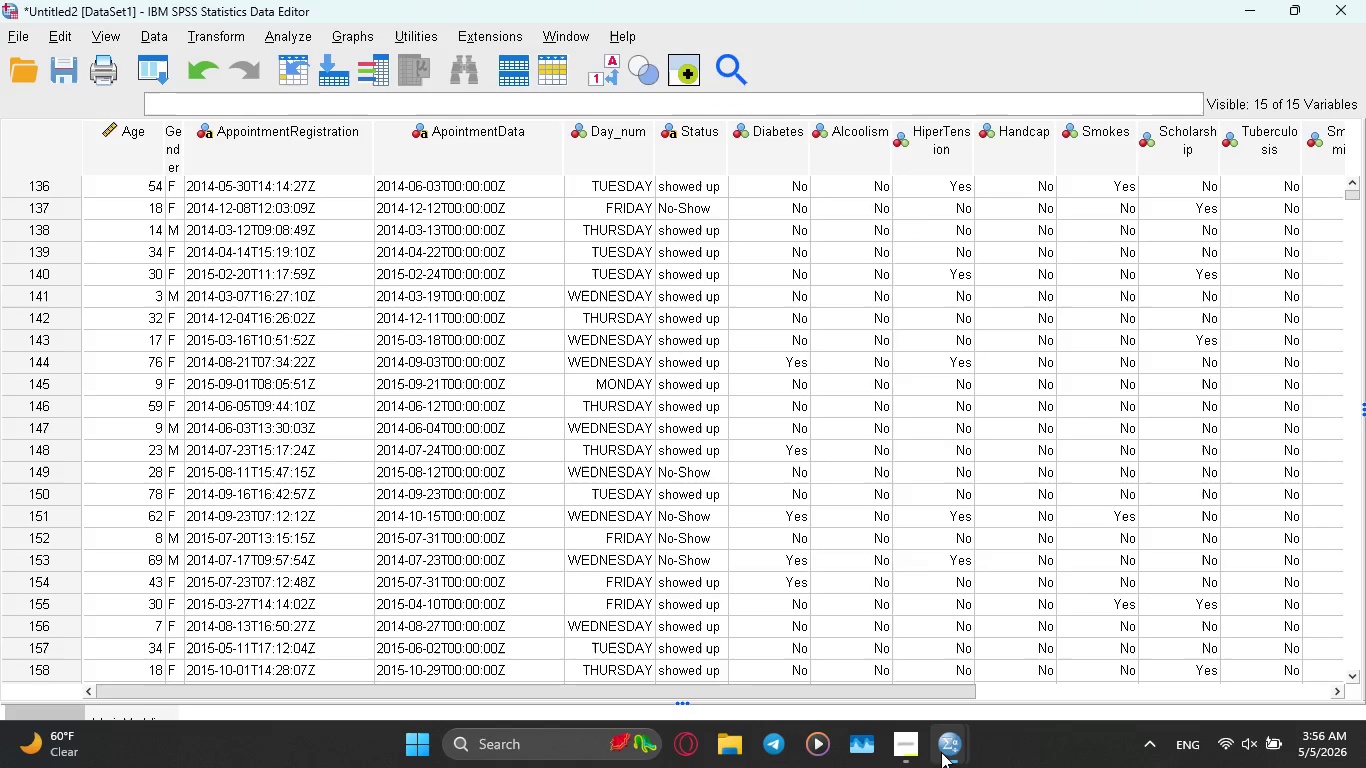 
left_click([914, 752])